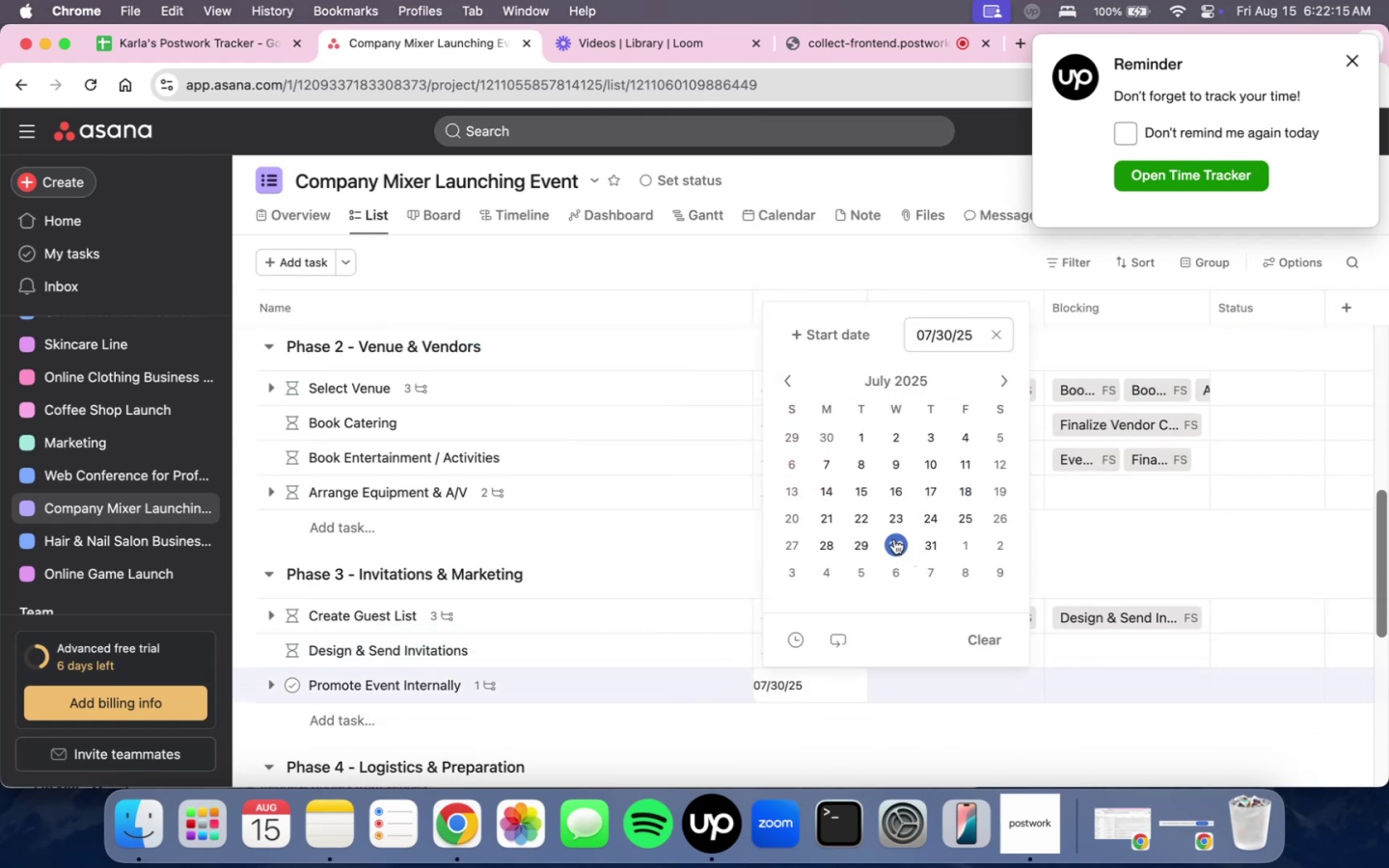 
double_click([826, 331])
 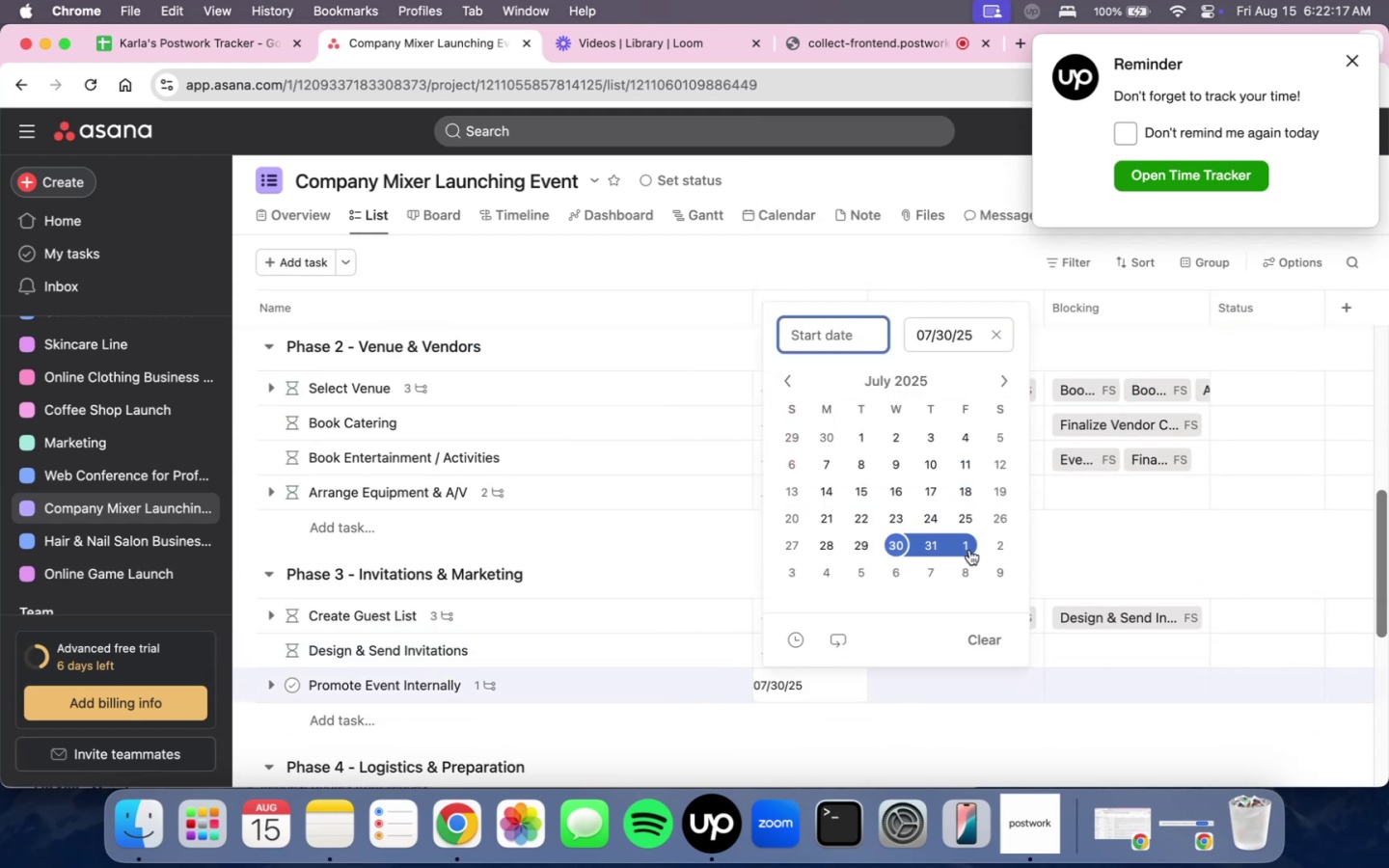 
left_click([969, 549])
 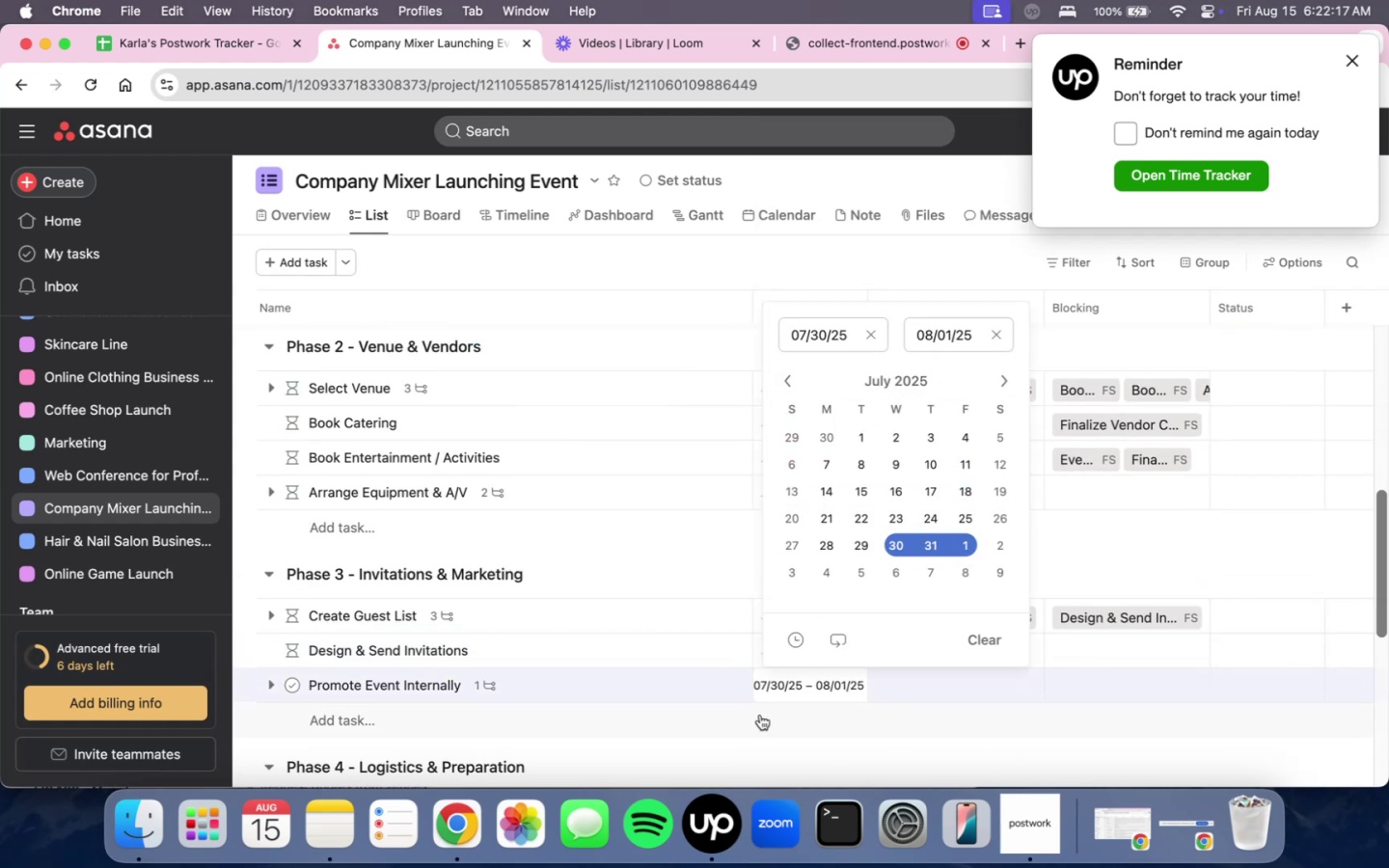 
double_click([776, 735])
 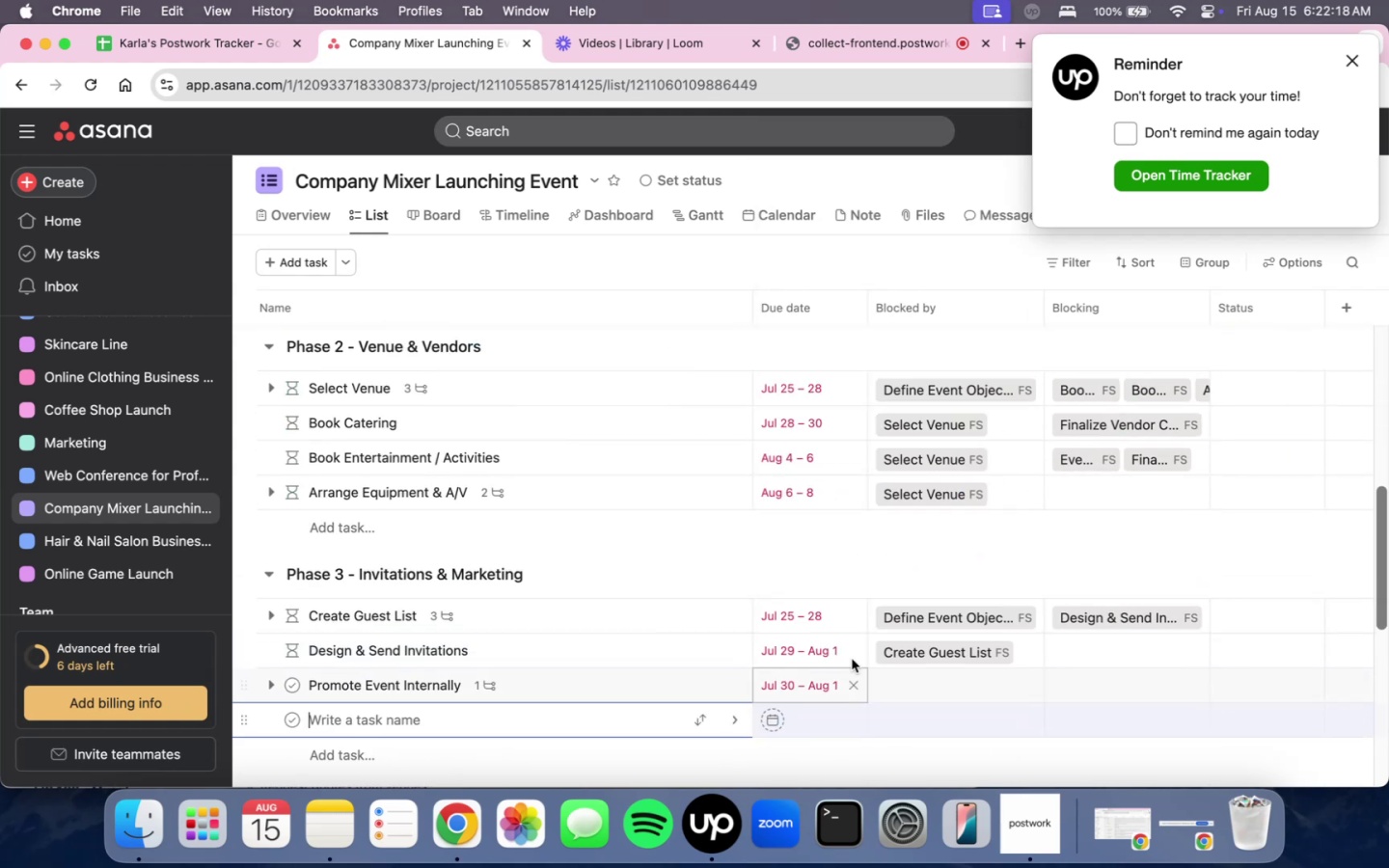 
scroll: coordinate [927, 560], scroll_direction: up, amount: 11.0
 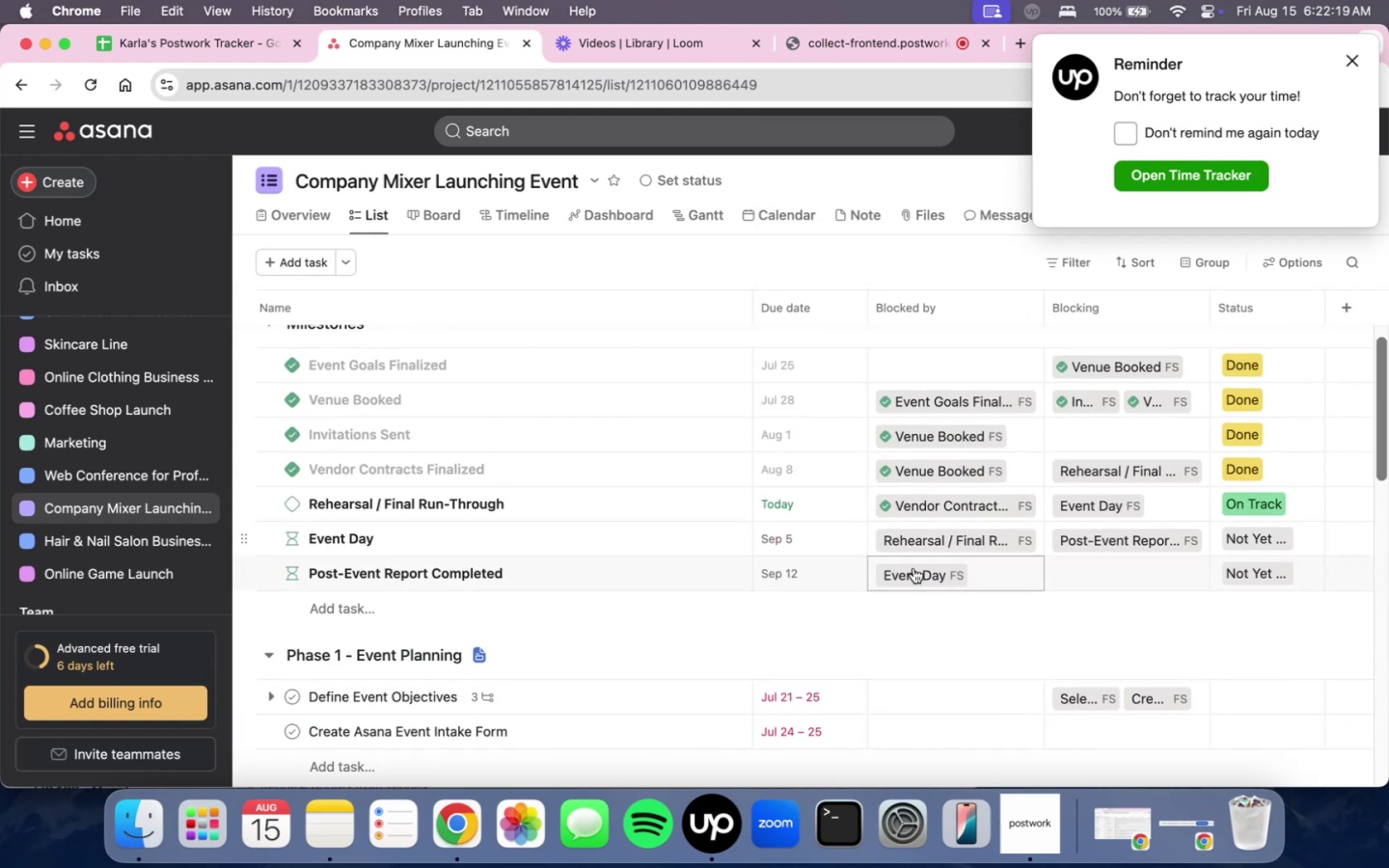 
scroll: coordinate [915, 527], scroll_direction: down, amount: 22.0
 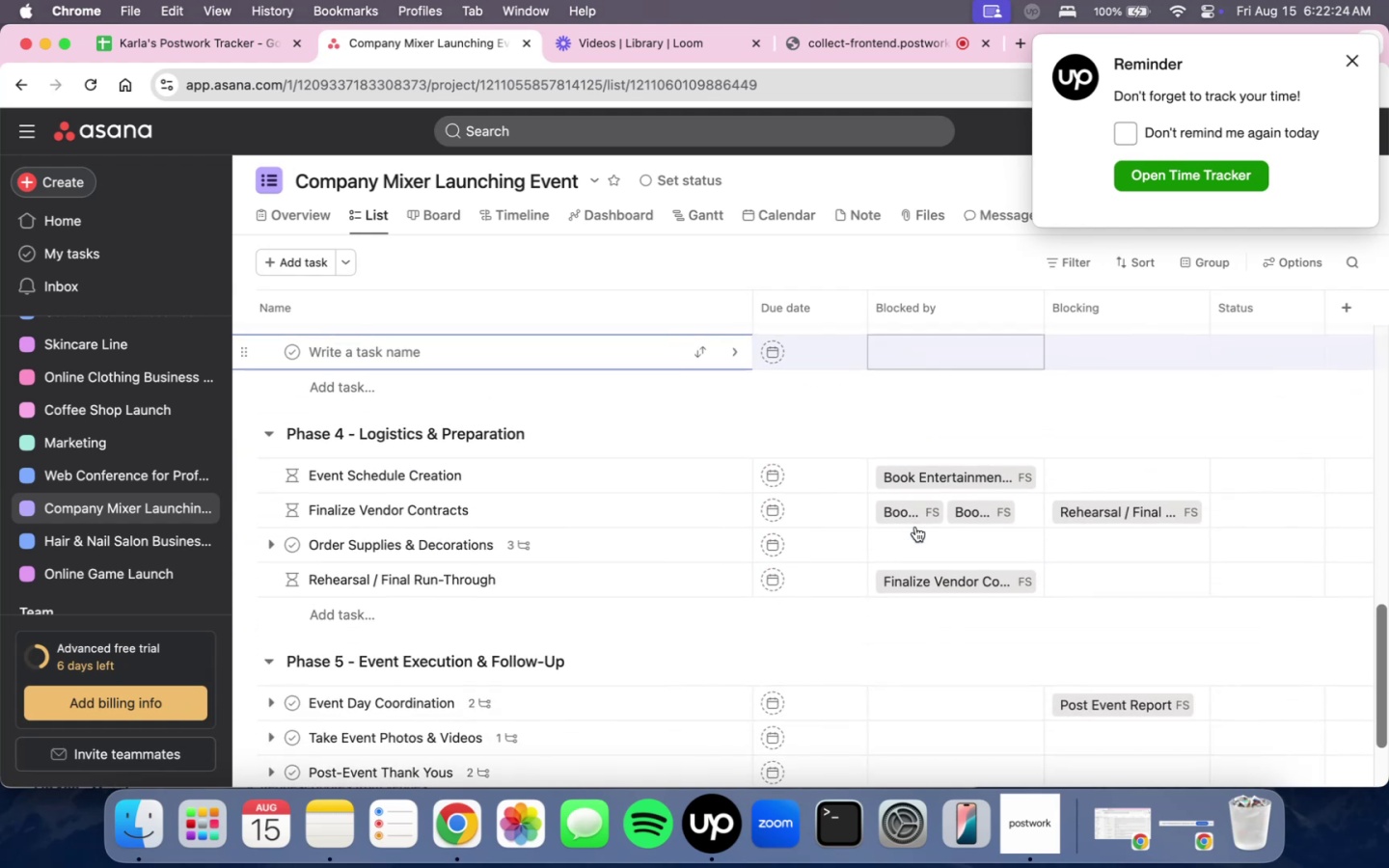 
scroll: coordinate [915, 527], scroll_direction: up, amount: 17.0
 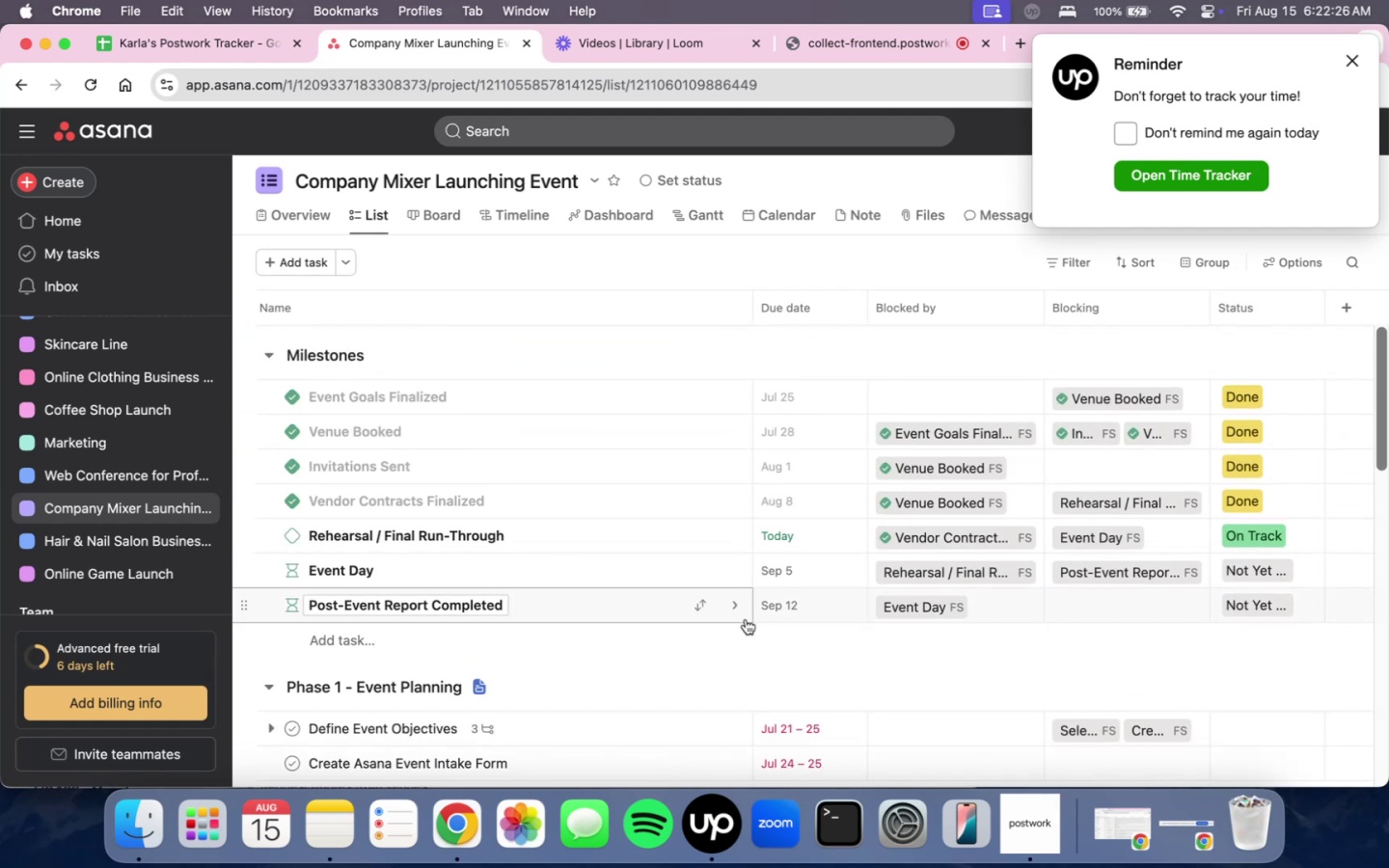 
scroll: coordinate [900, 547], scroll_direction: down, amount: 27.0
 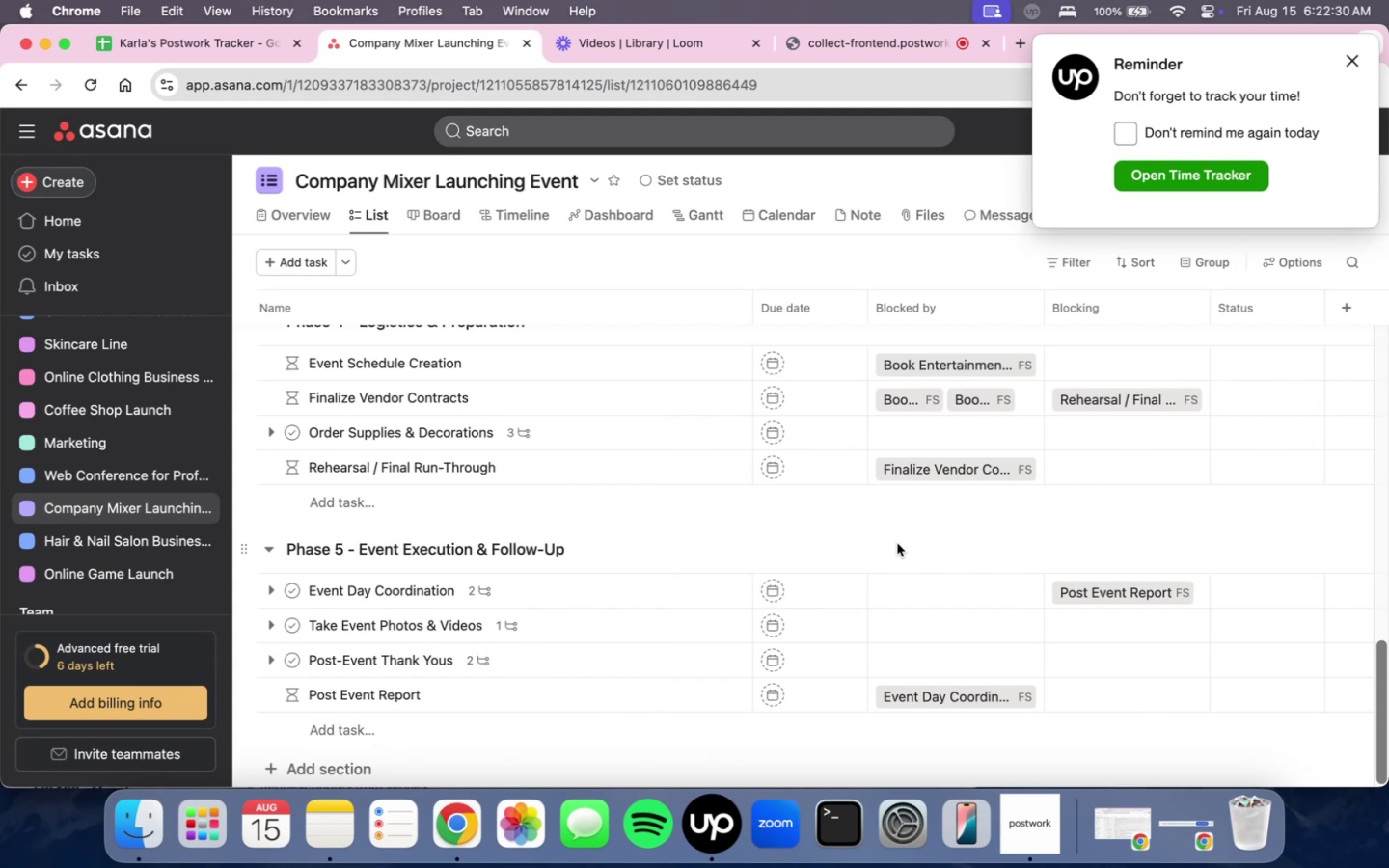 
scroll: coordinate [899, 550], scroll_direction: up, amount: 26.0
 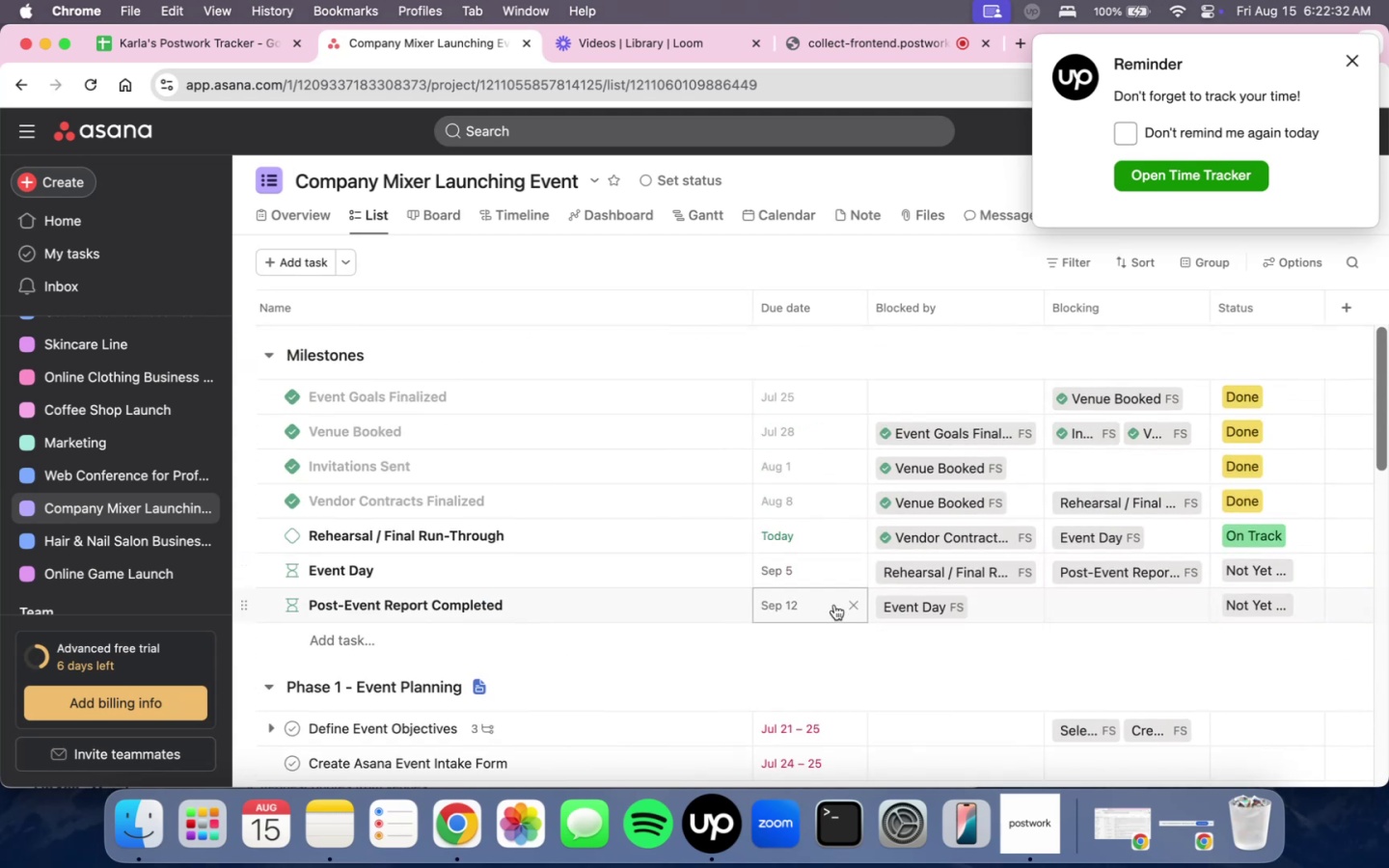 
scroll: coordinate [843, 637], scroll_direction: down, amount: 16.0
 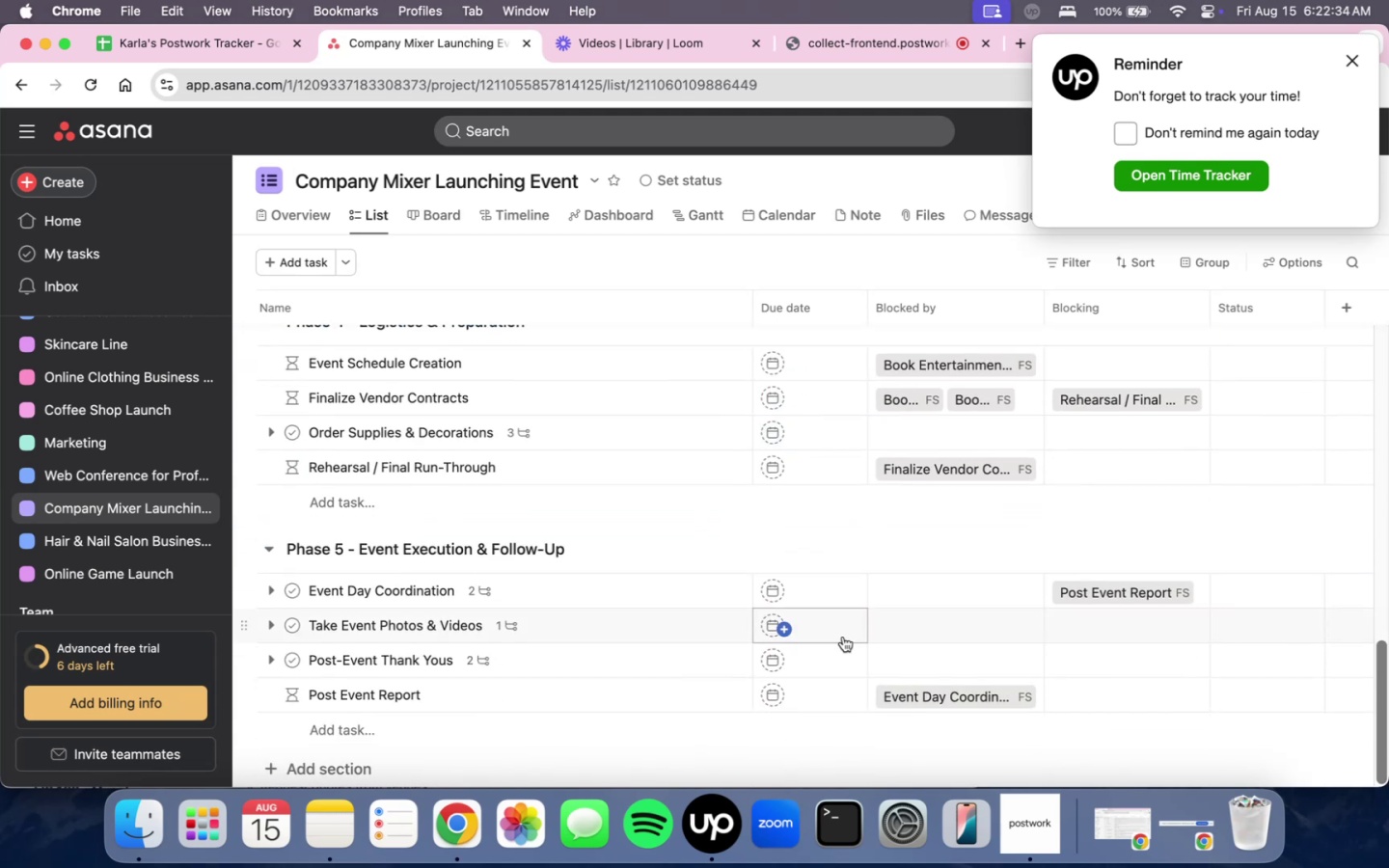 
scroll: coordinate [843, 628], scroll_direction: up, amount: 6.0
 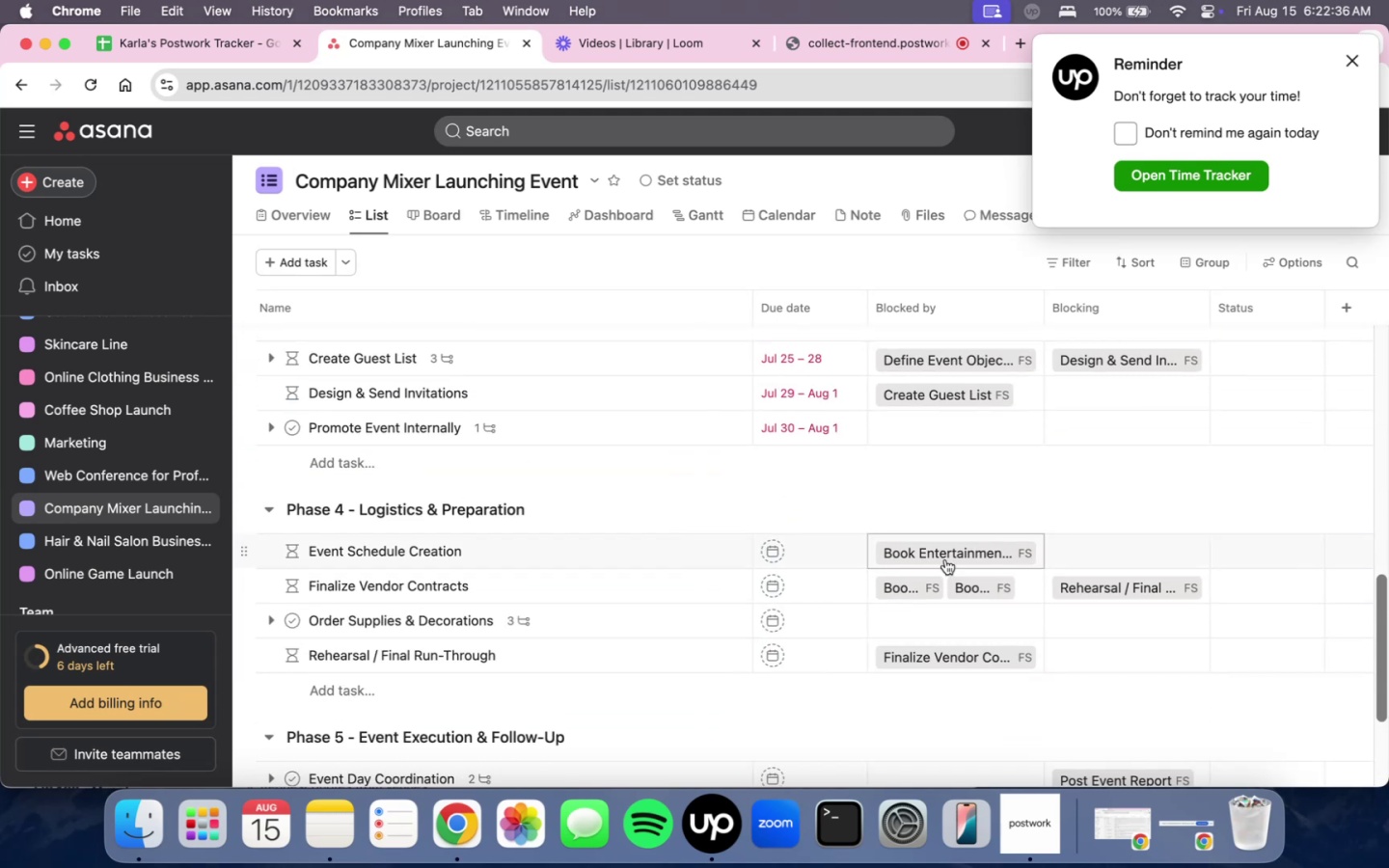 
left_click([834, 661])
 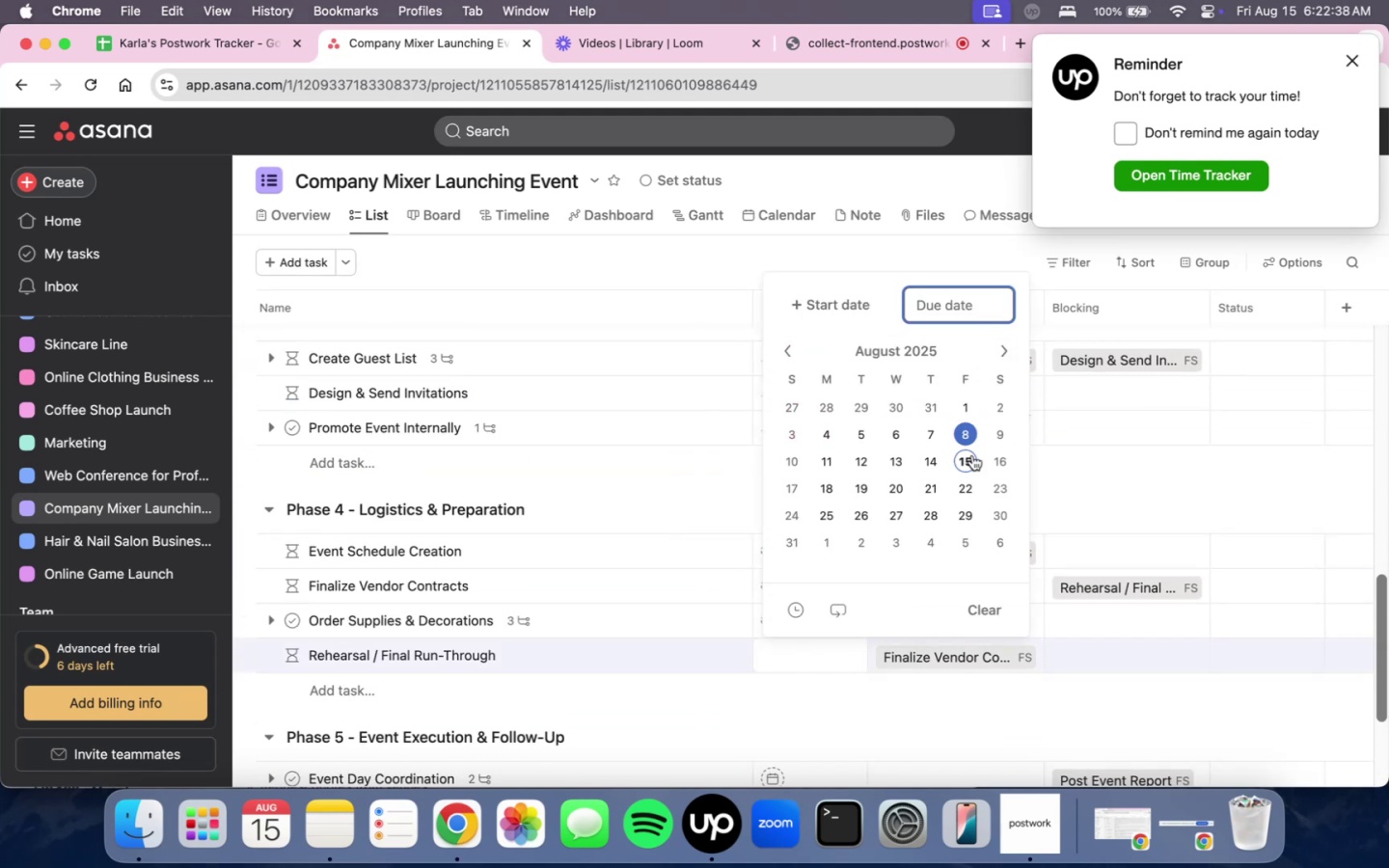 
left_click([967, 467])
 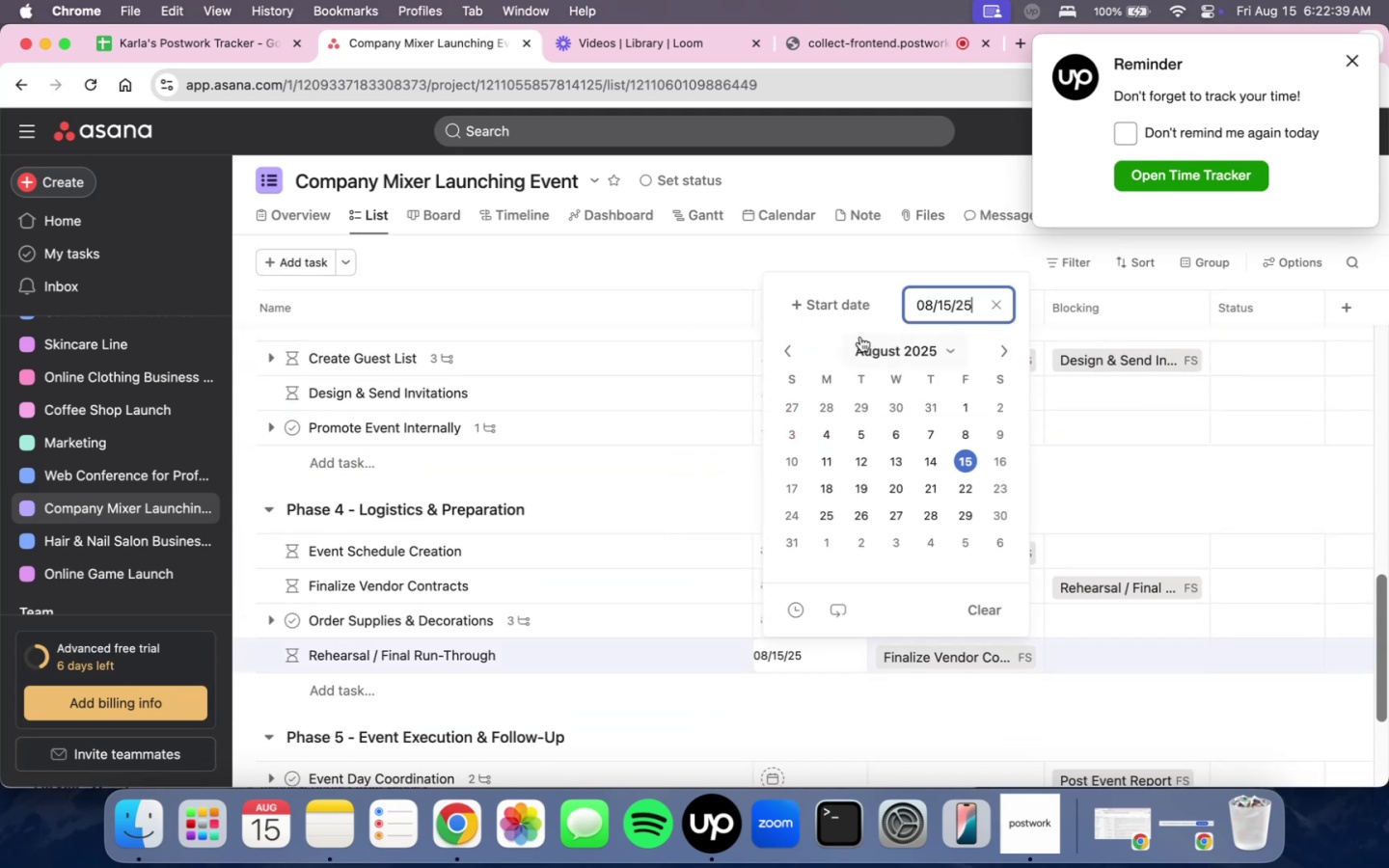 
double_click([851, 303])
 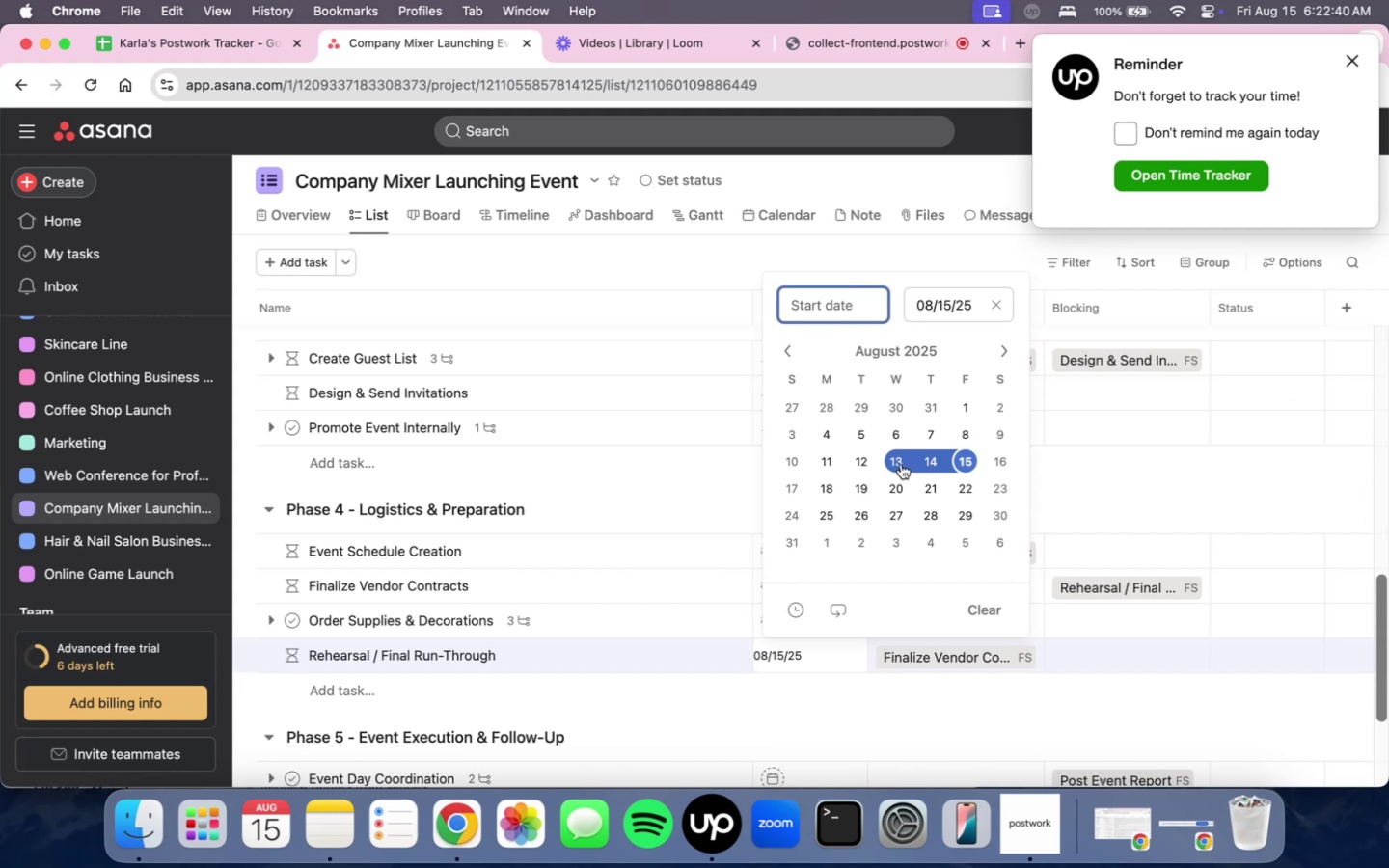 
left_click([927, 463])
 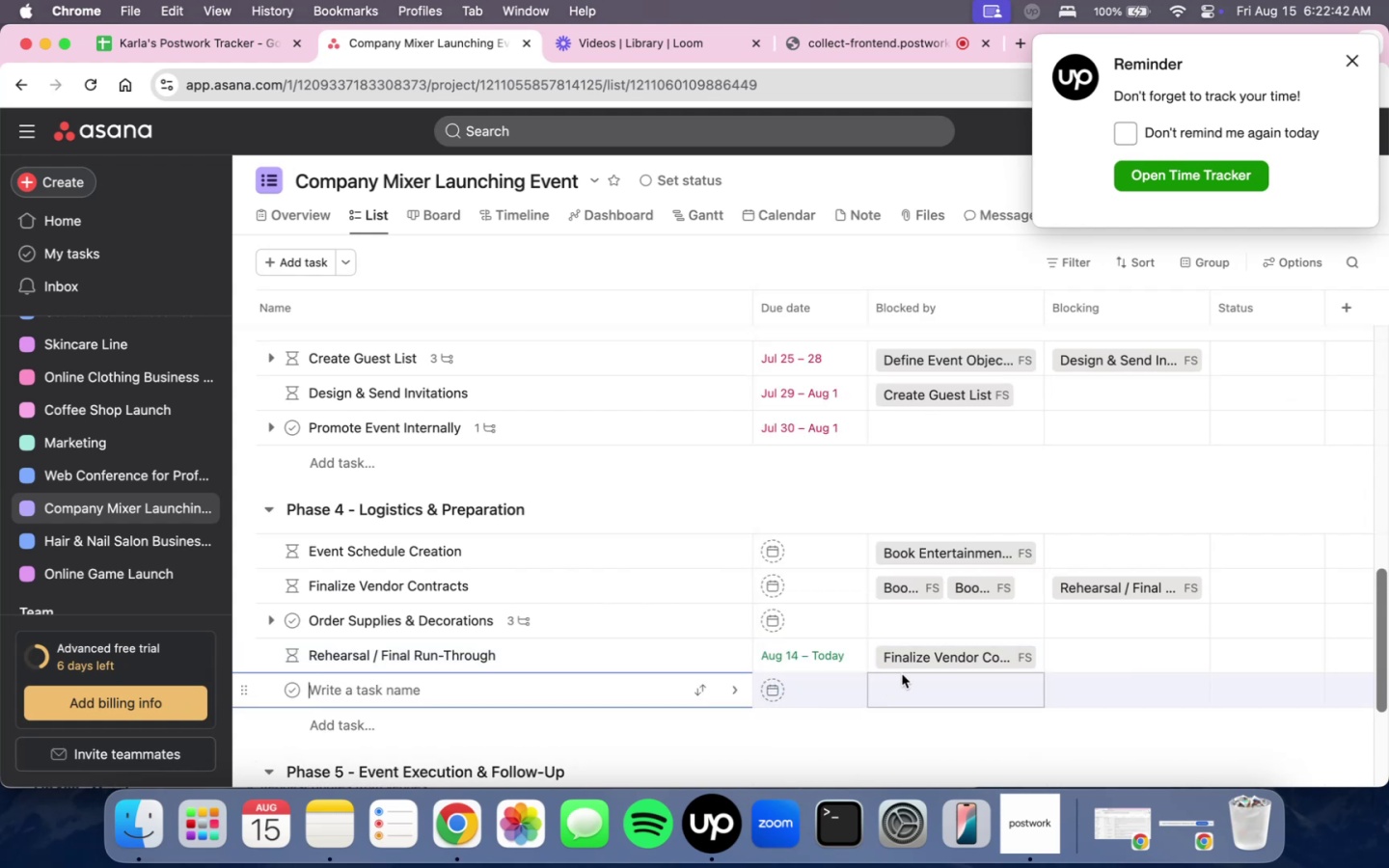 
left_click([828, 740])
 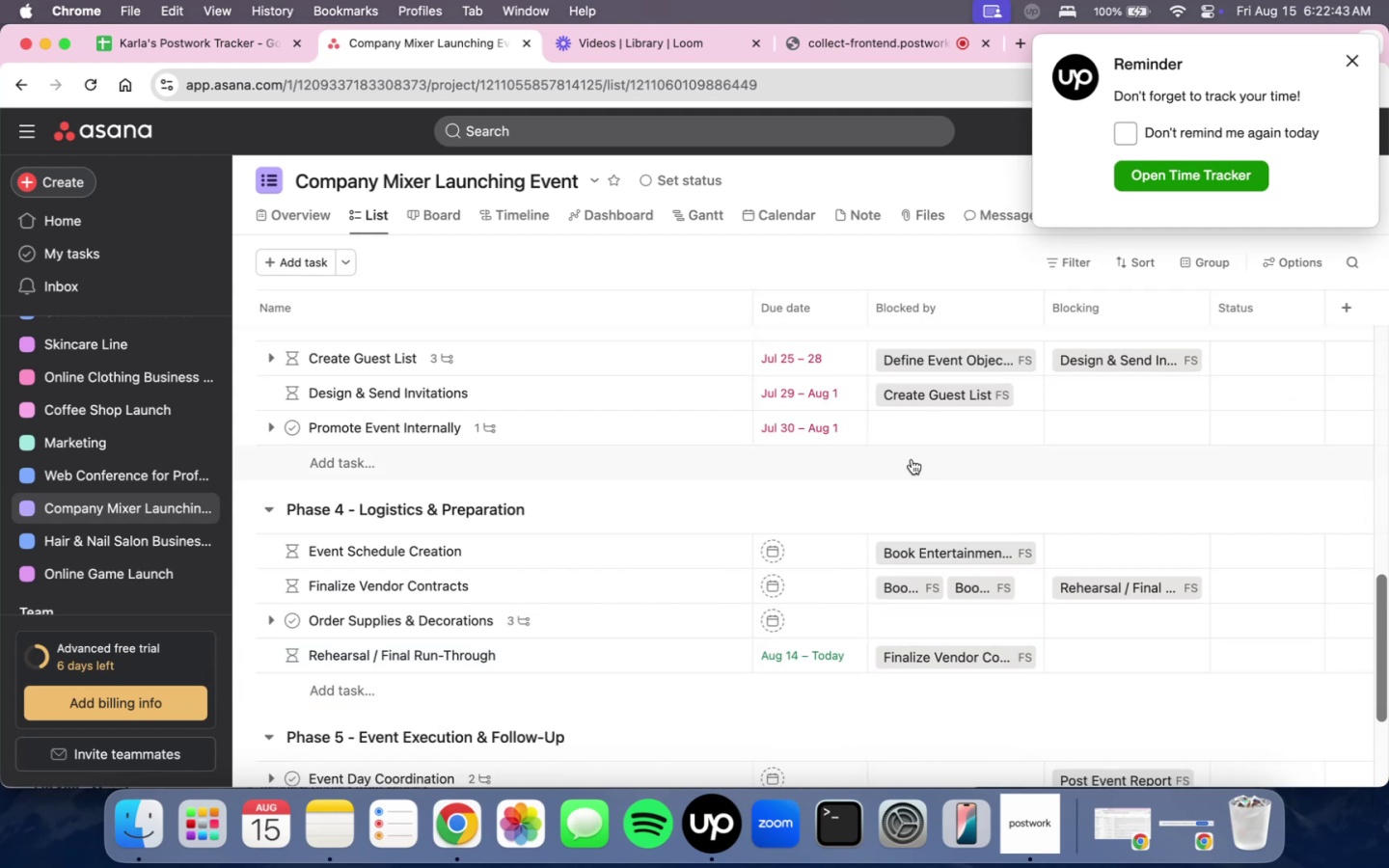 